 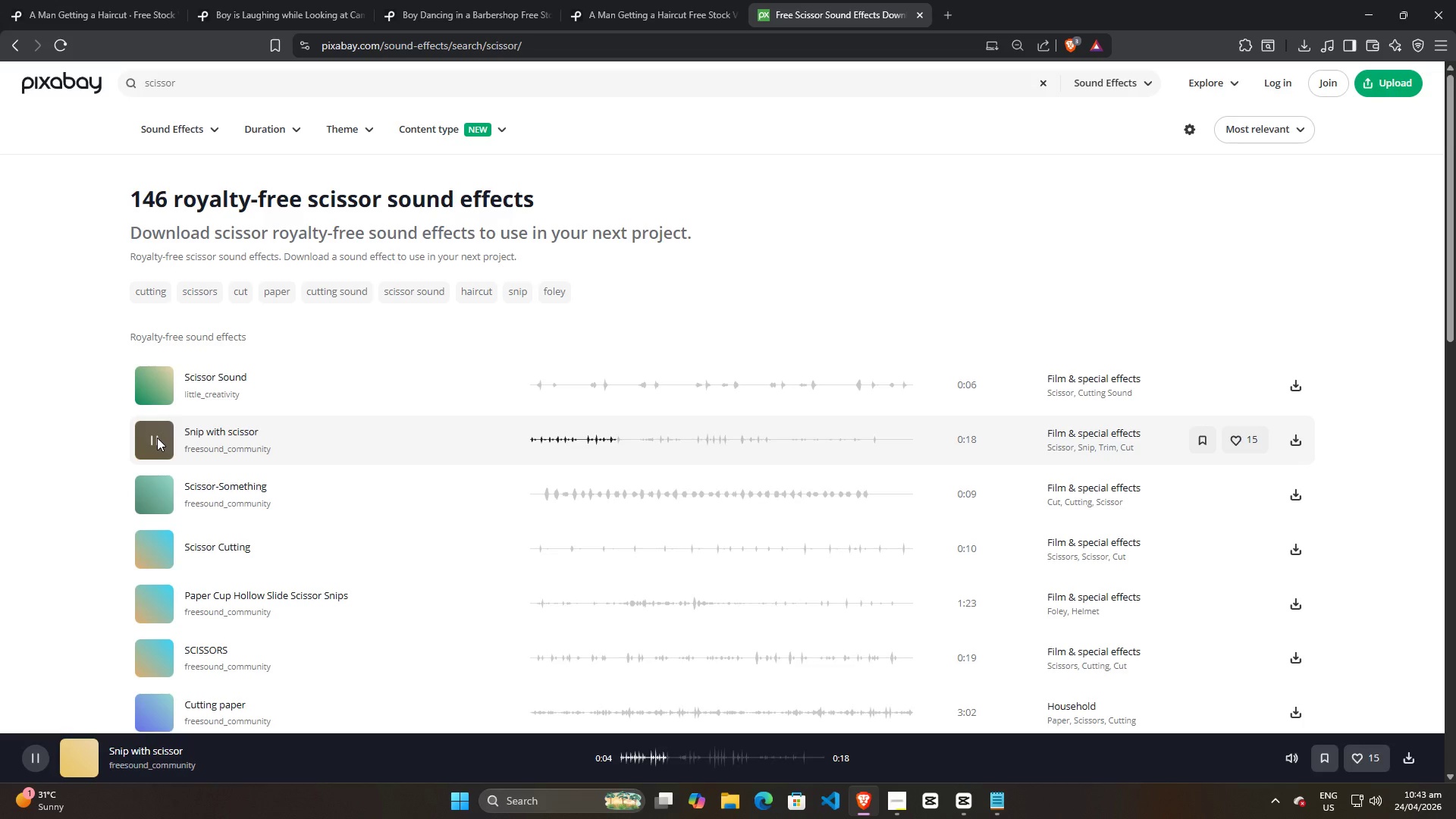 
left_click([164, 497])
 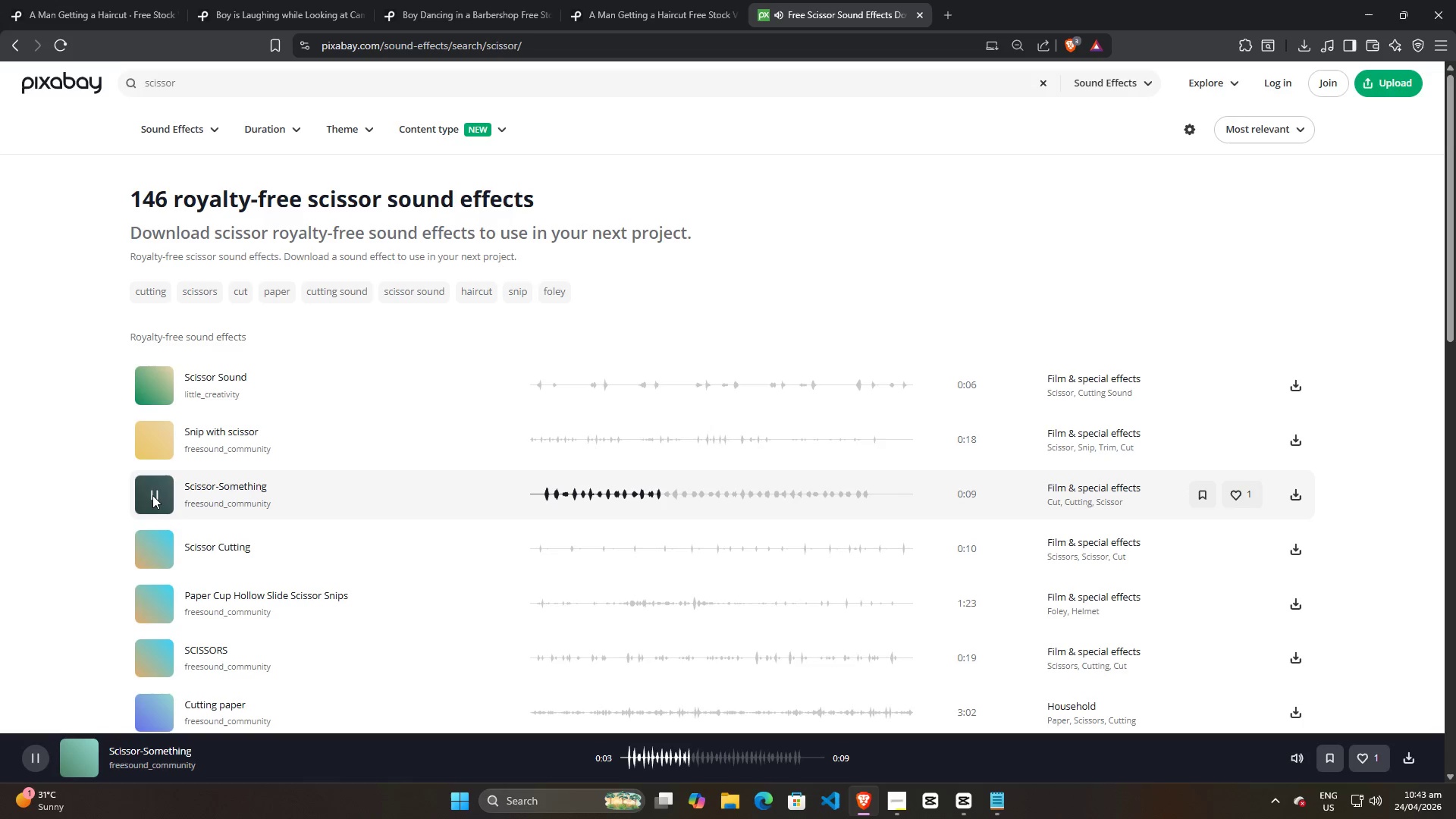 
left_click([152, 495])
 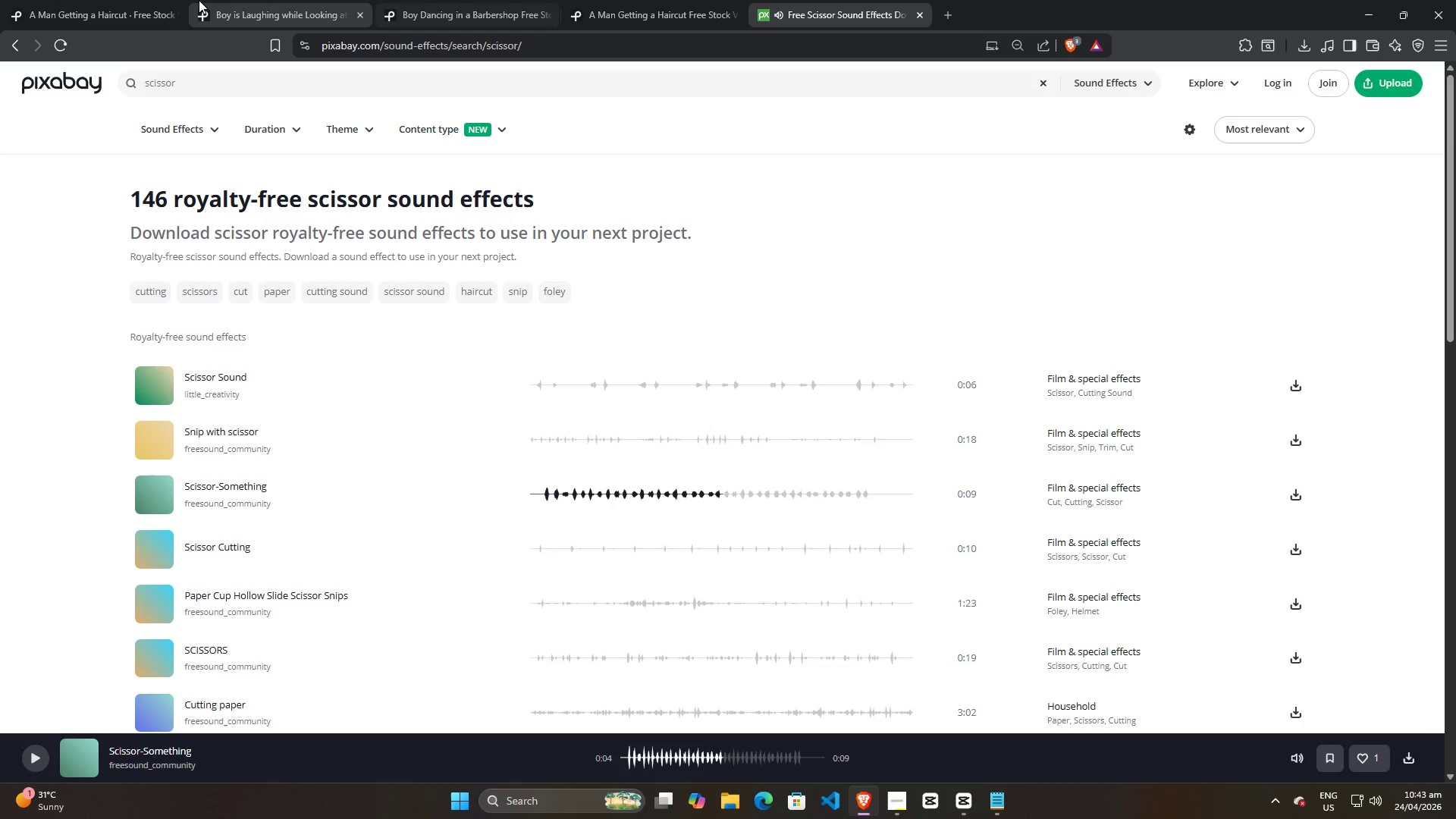 
left_click([81, 0])
 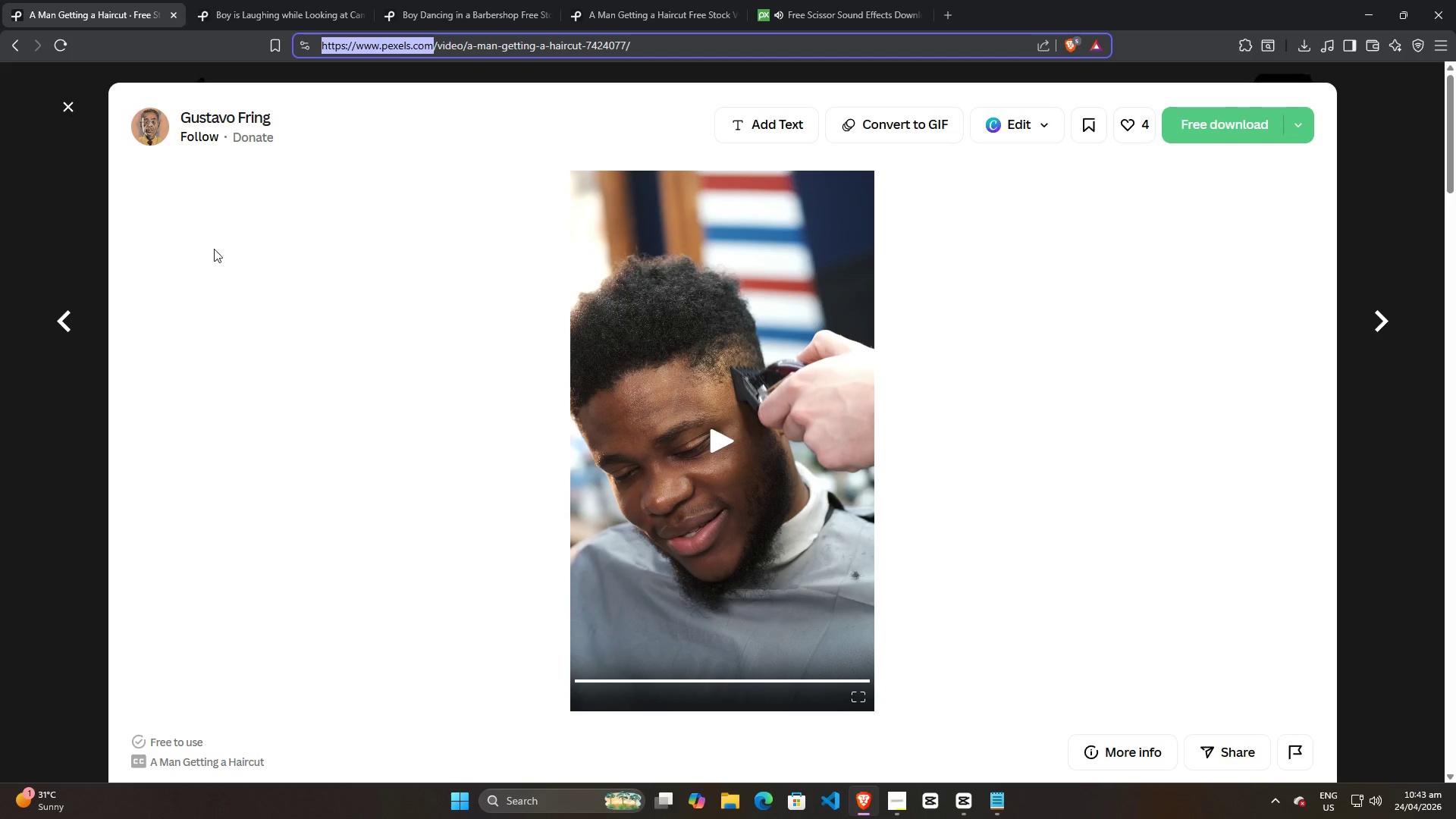 
scroll: coordinate [597, 504], scroll_direction: down, amount: 38.0
 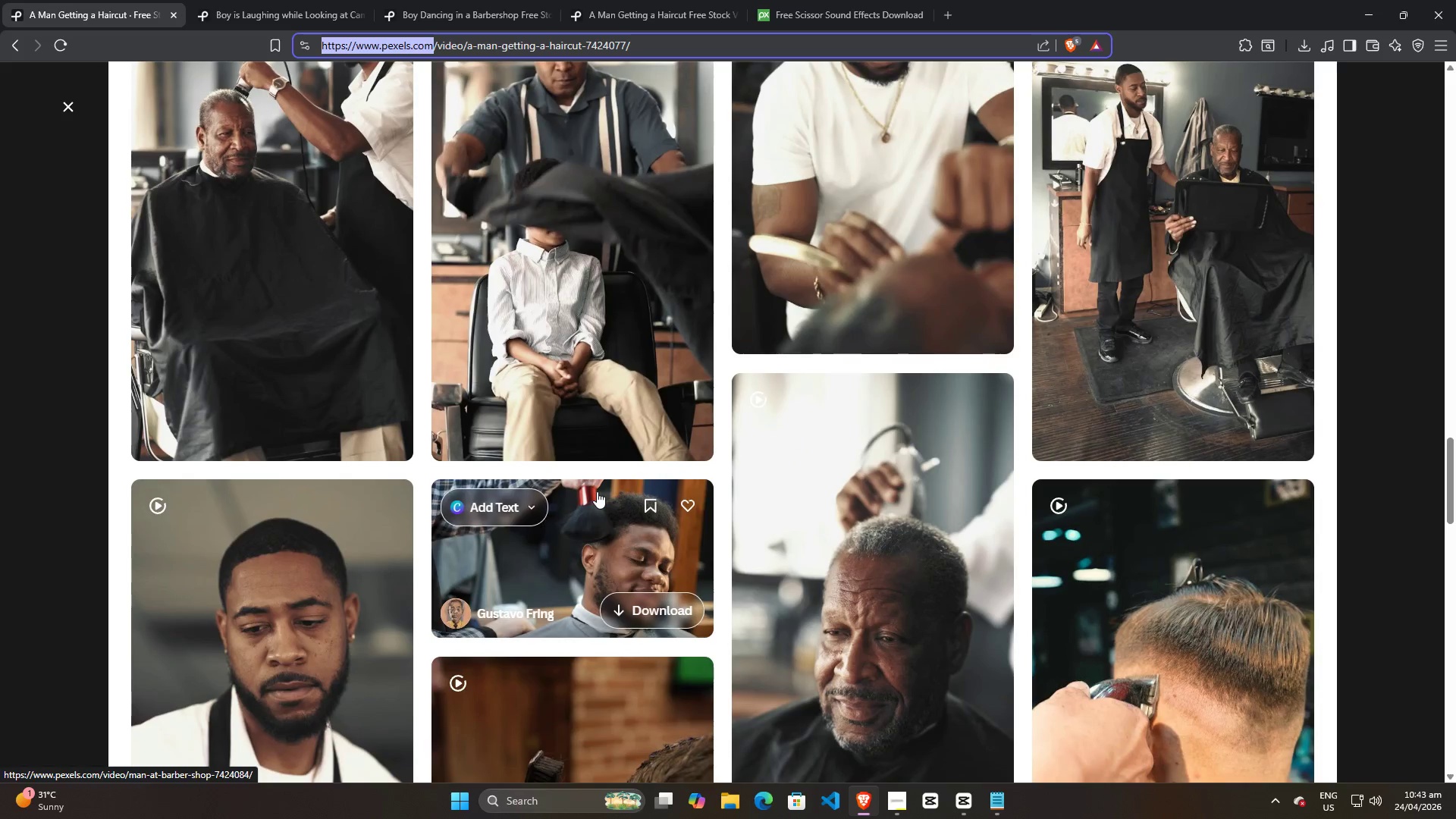 
scroll: coordinate [589, 327], scroll_direction: down, amount: 14.0
 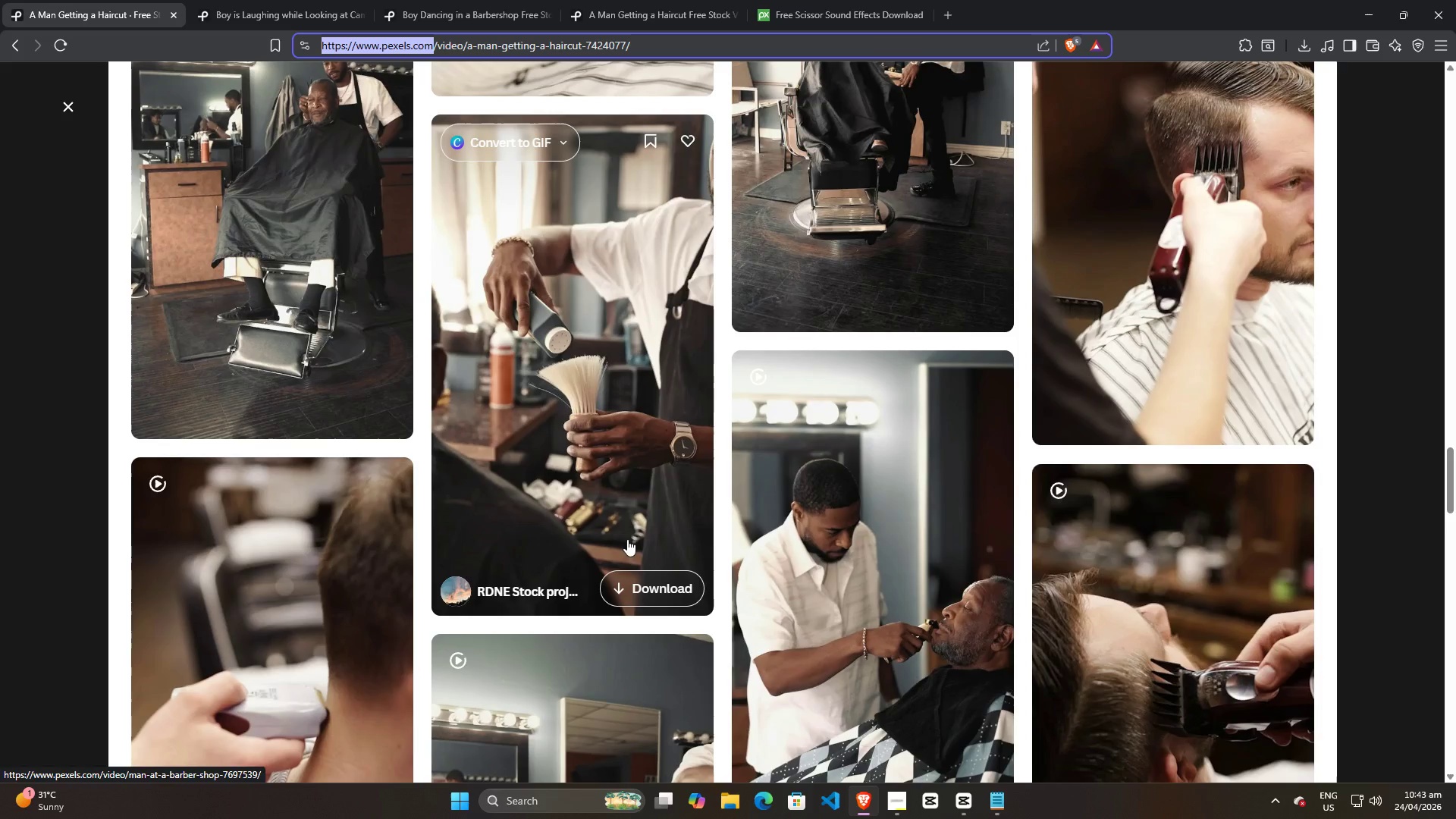 
left_click([648, 592])
 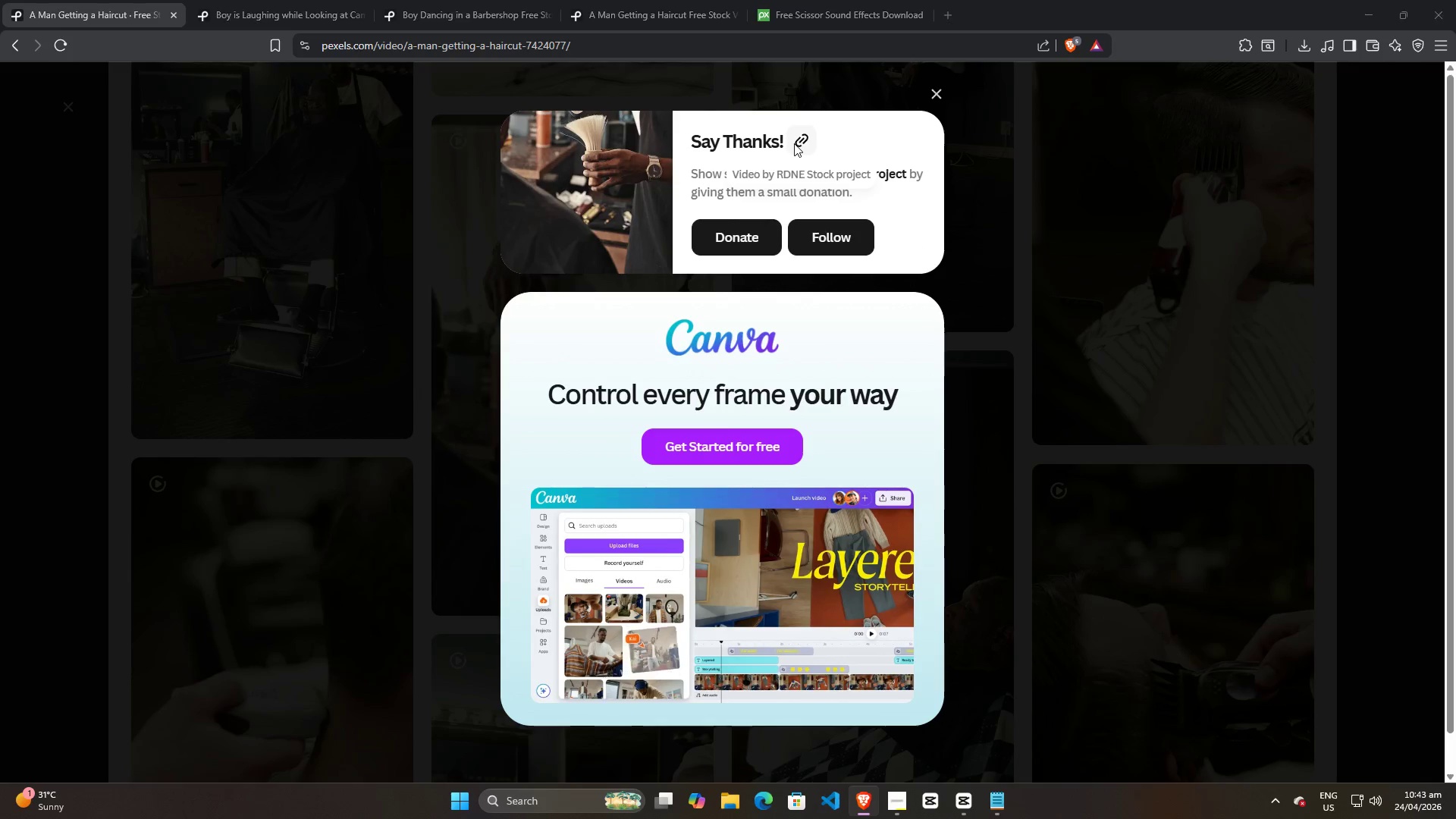 
left_click([602, 382])
 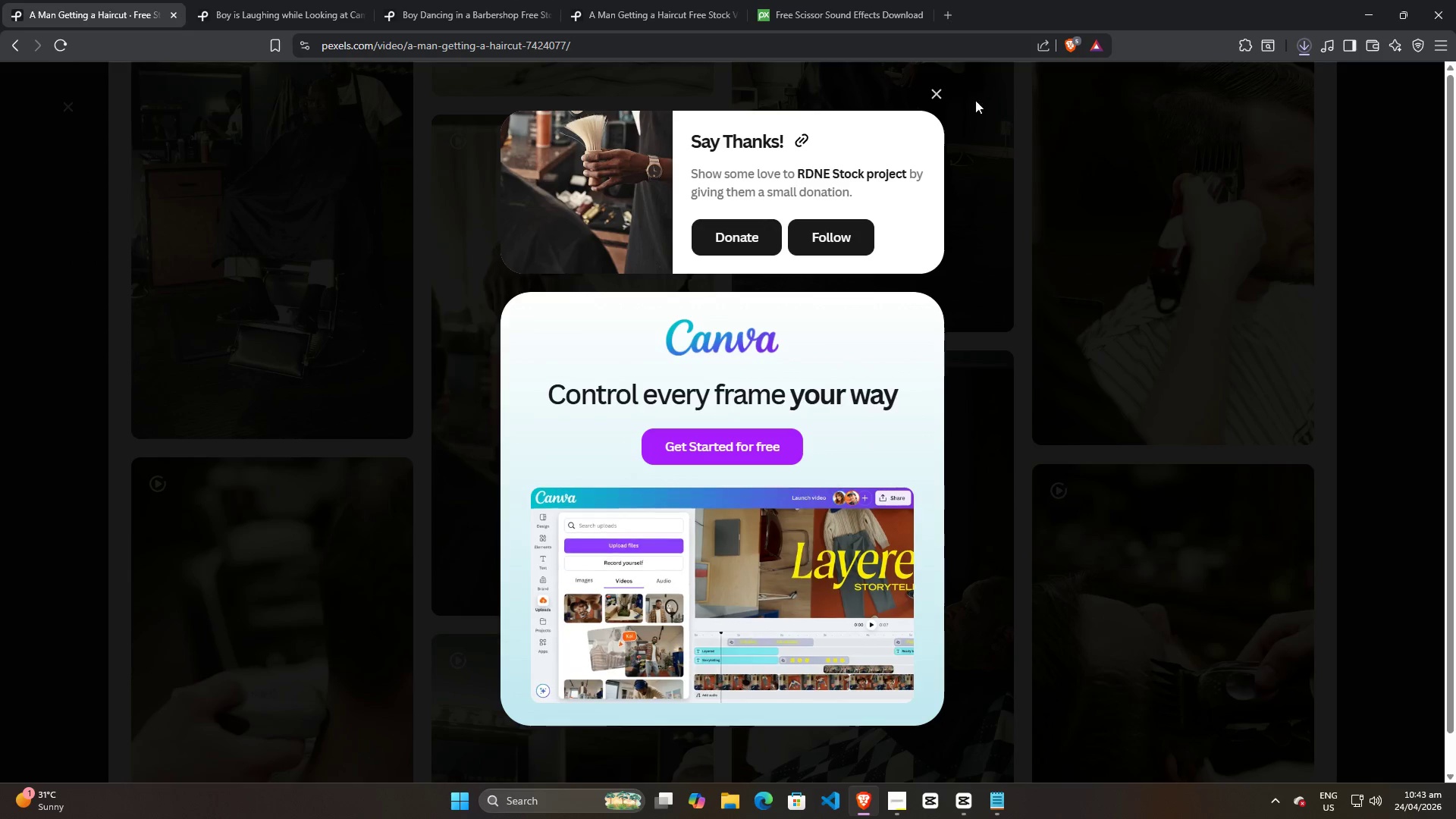 
left_click([932, 87])
 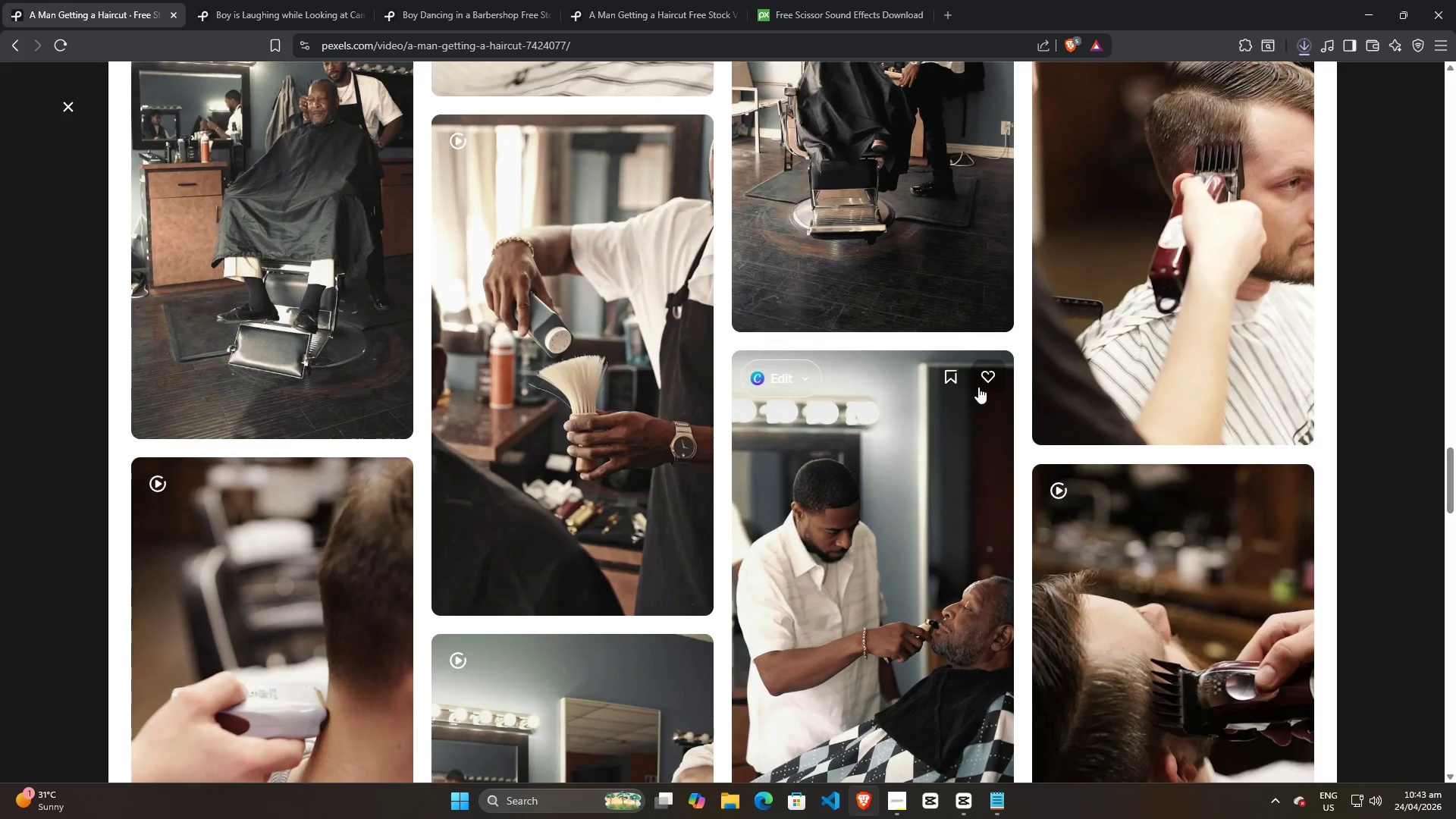 
scroll: coordinate [900, 408], scroll_direction: down, amount: 8.0
 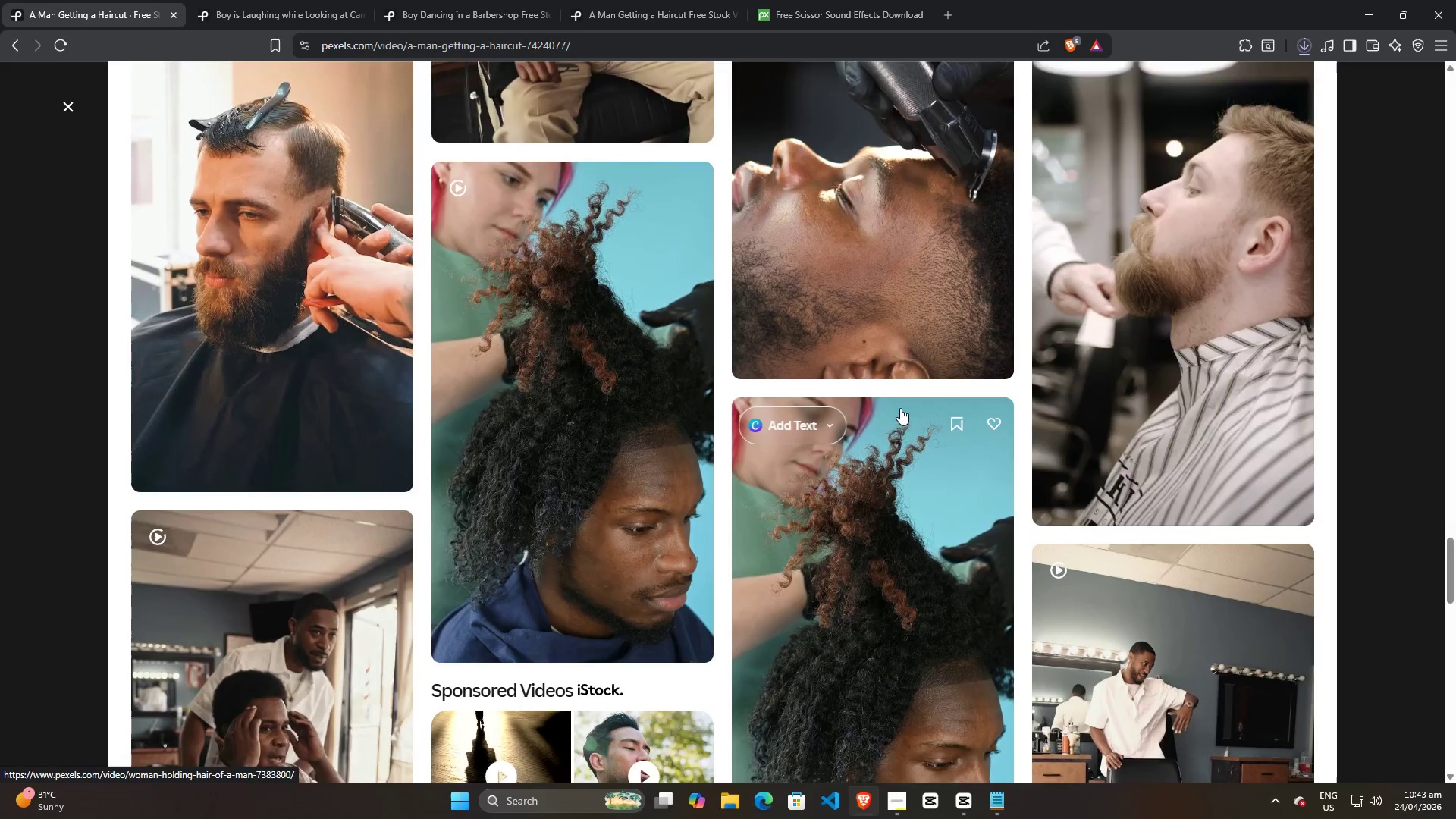 
scroll: coordinate [900, 408], scroll_direction: up, amount: 3.0
 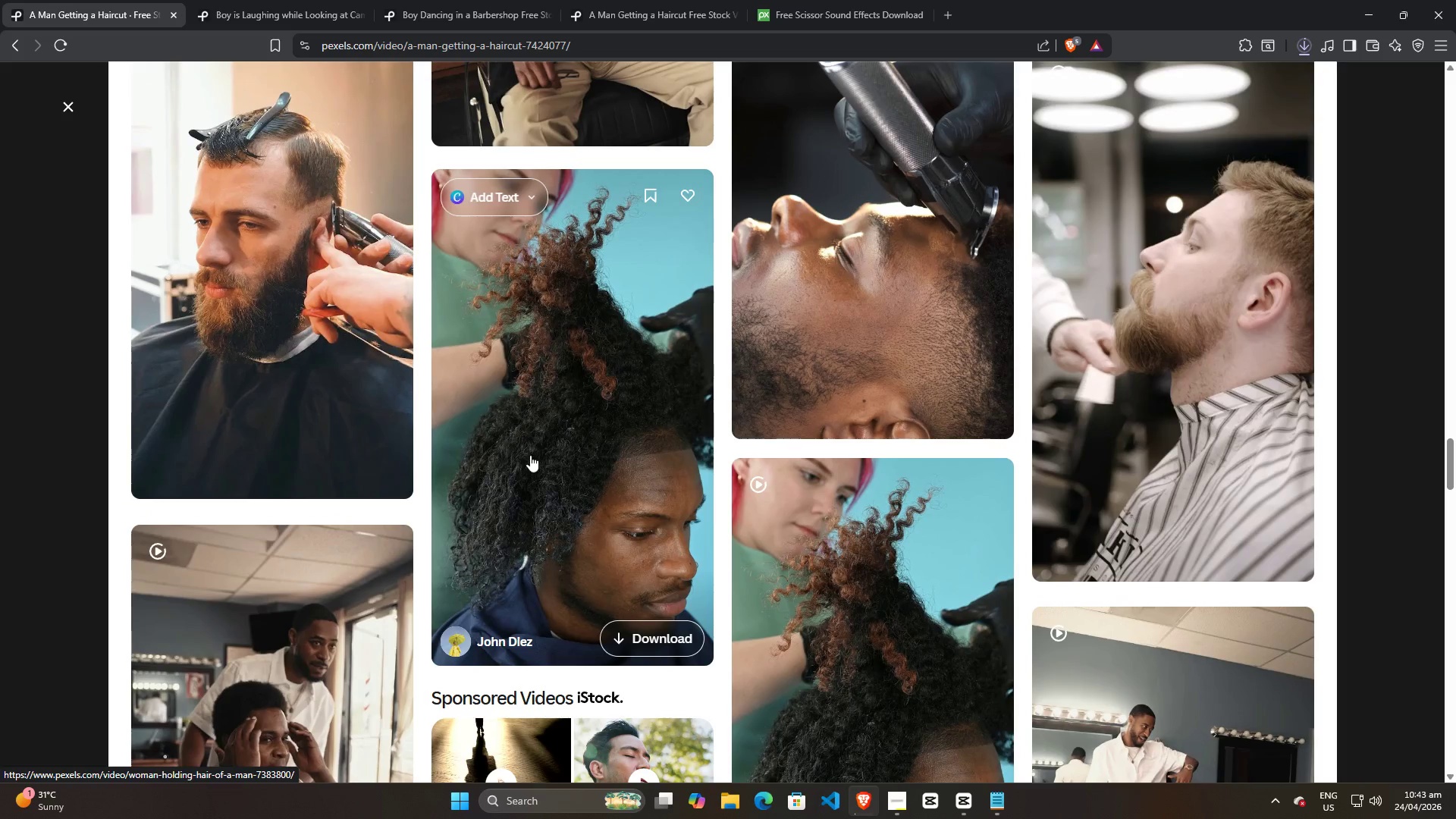 
scroll: coordinate [930, 567], scroll_direction: down, amount: 17.0
 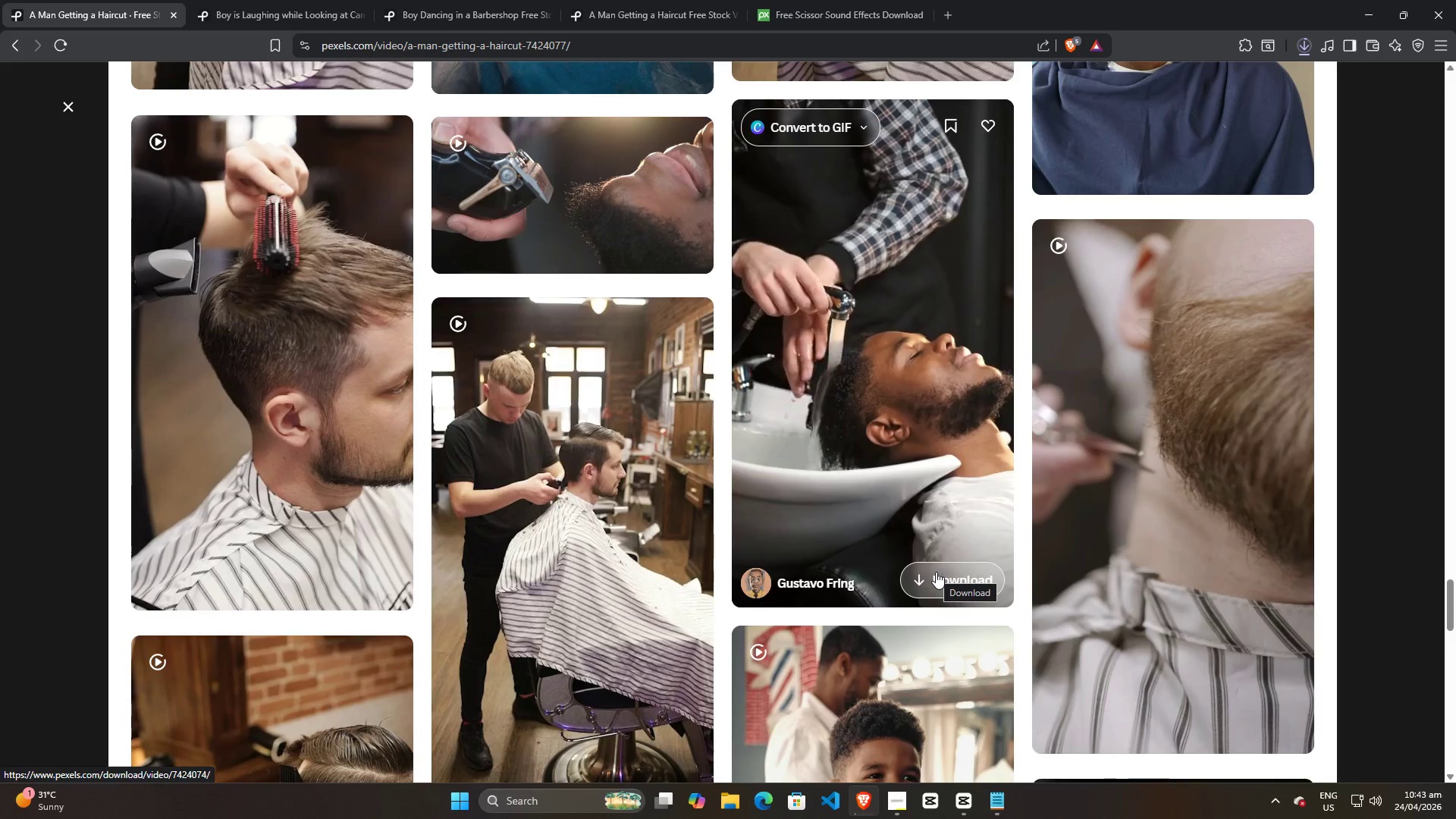 
left_click([936, 572])
 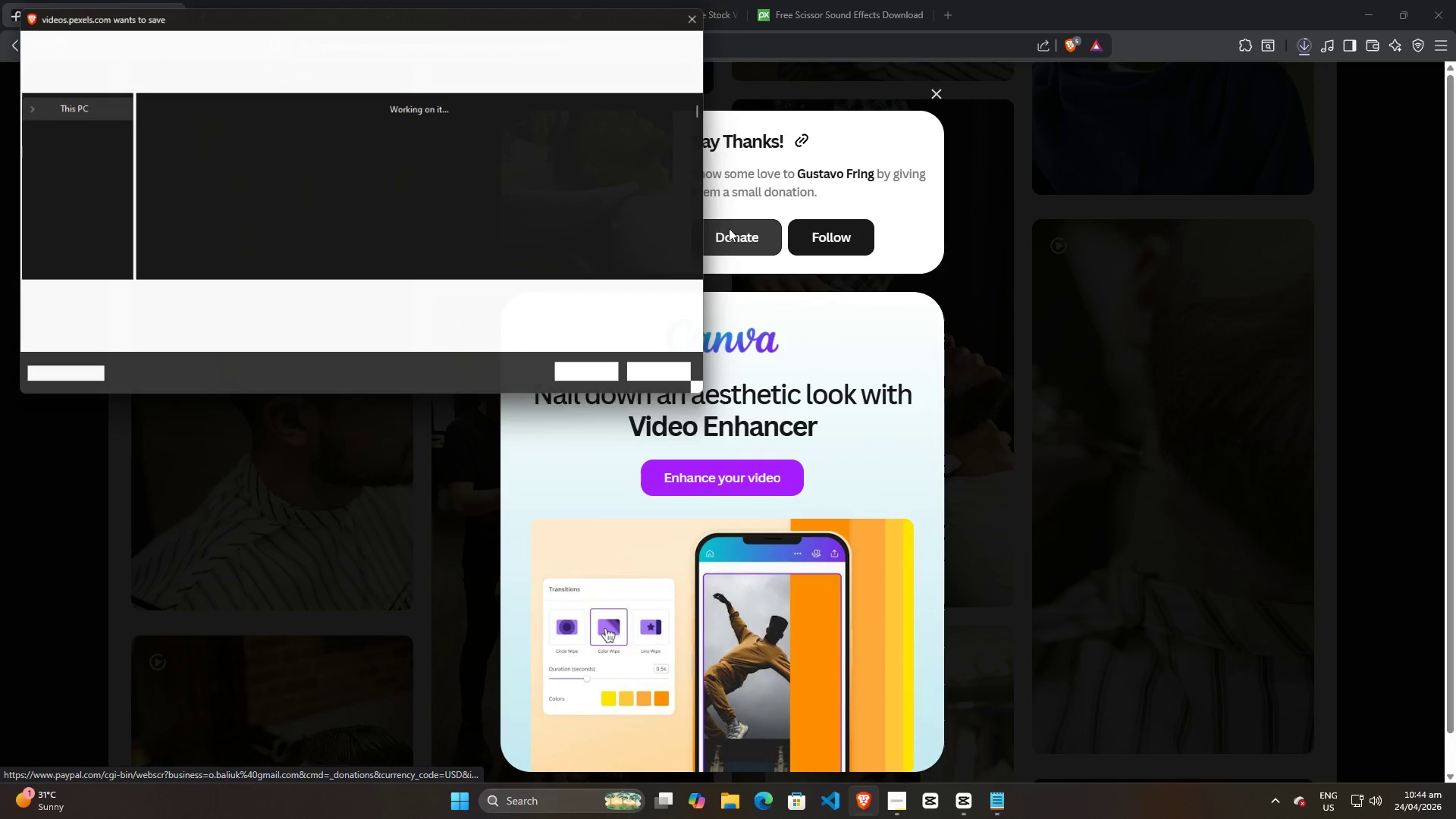 
left_click([601, 381])
 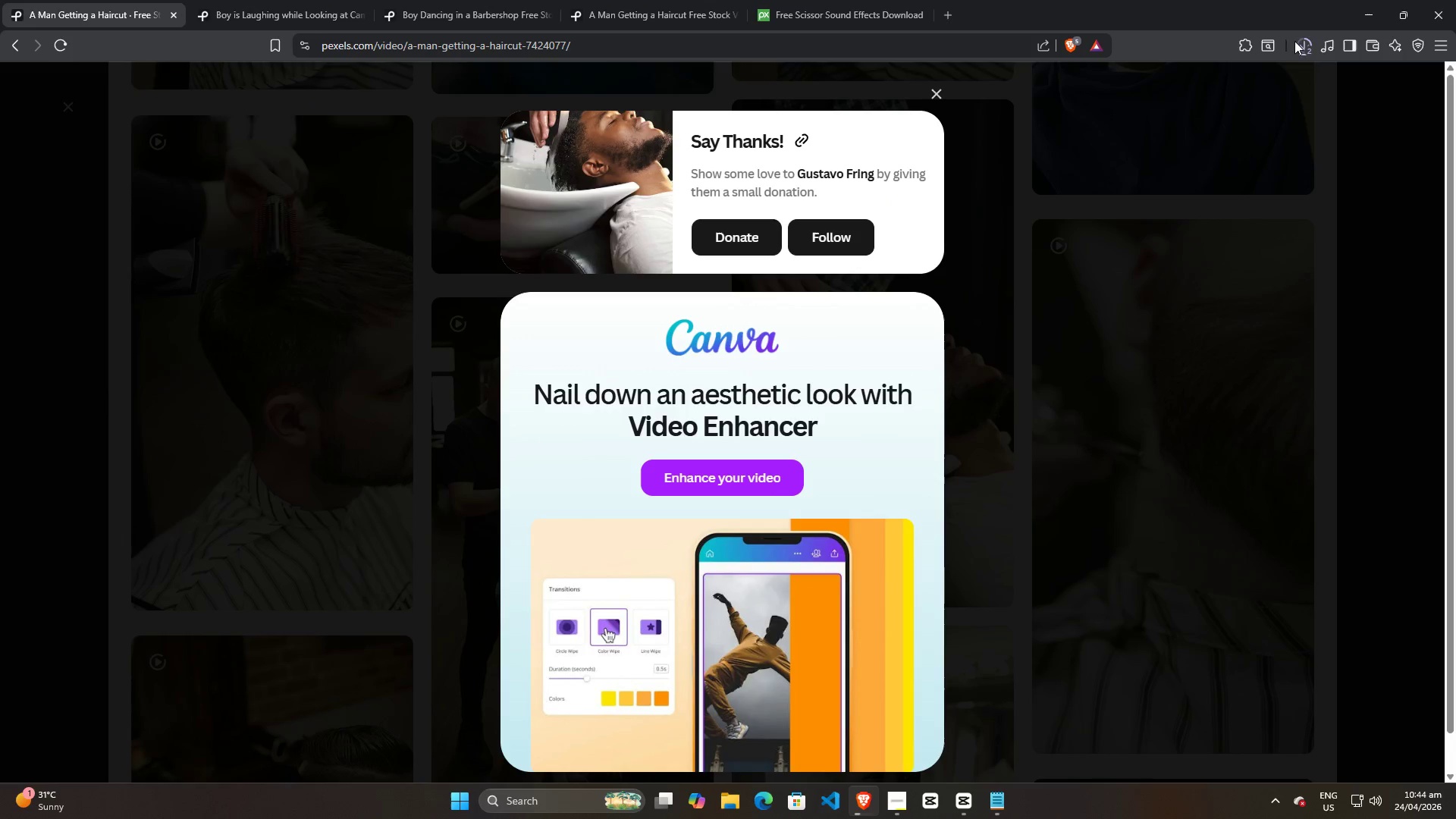 
left_click([1306, 48])
 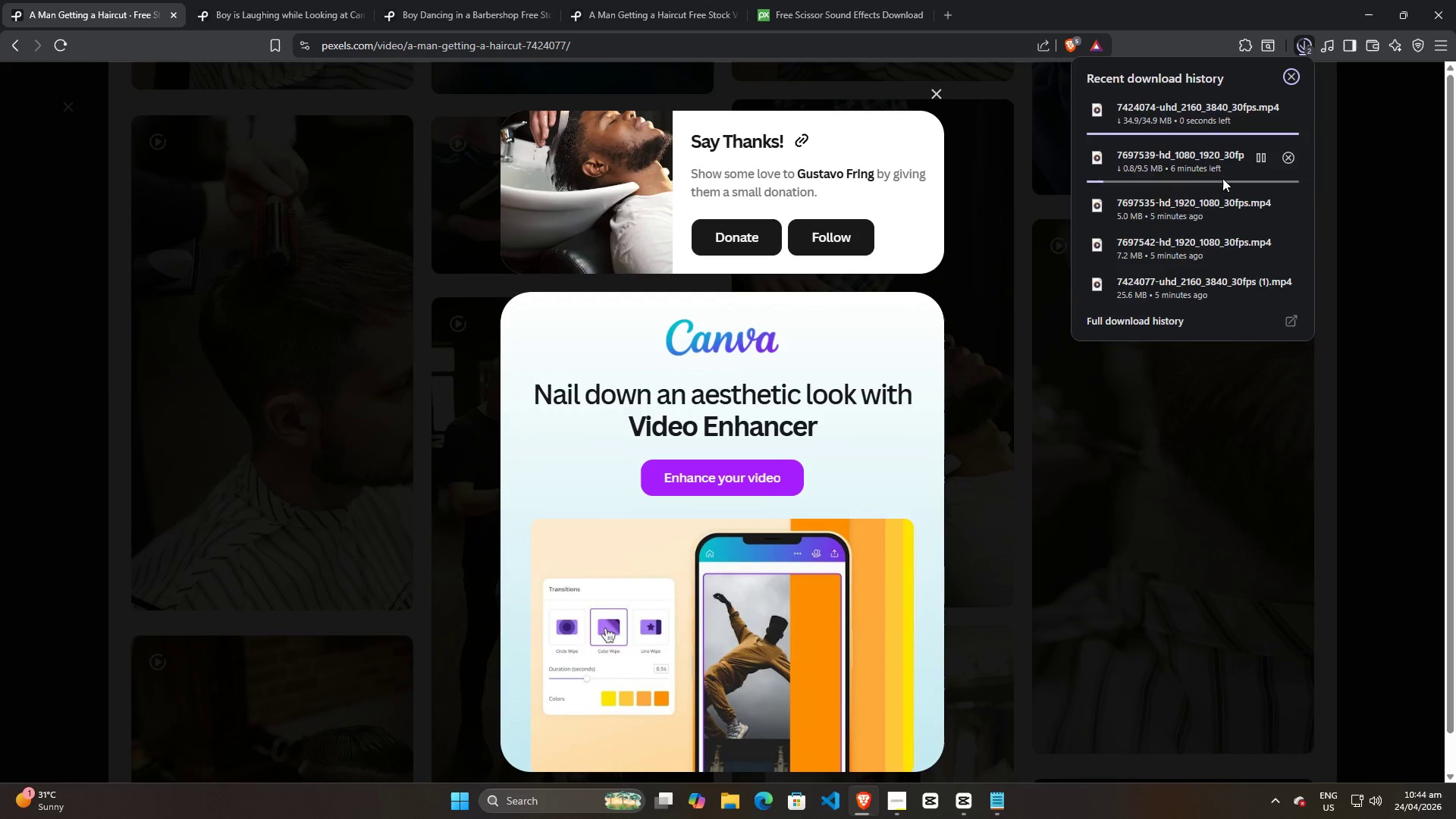 
left_click_drag(start_coordinate=[1178, 112], to_coordinate=[322, 247])
 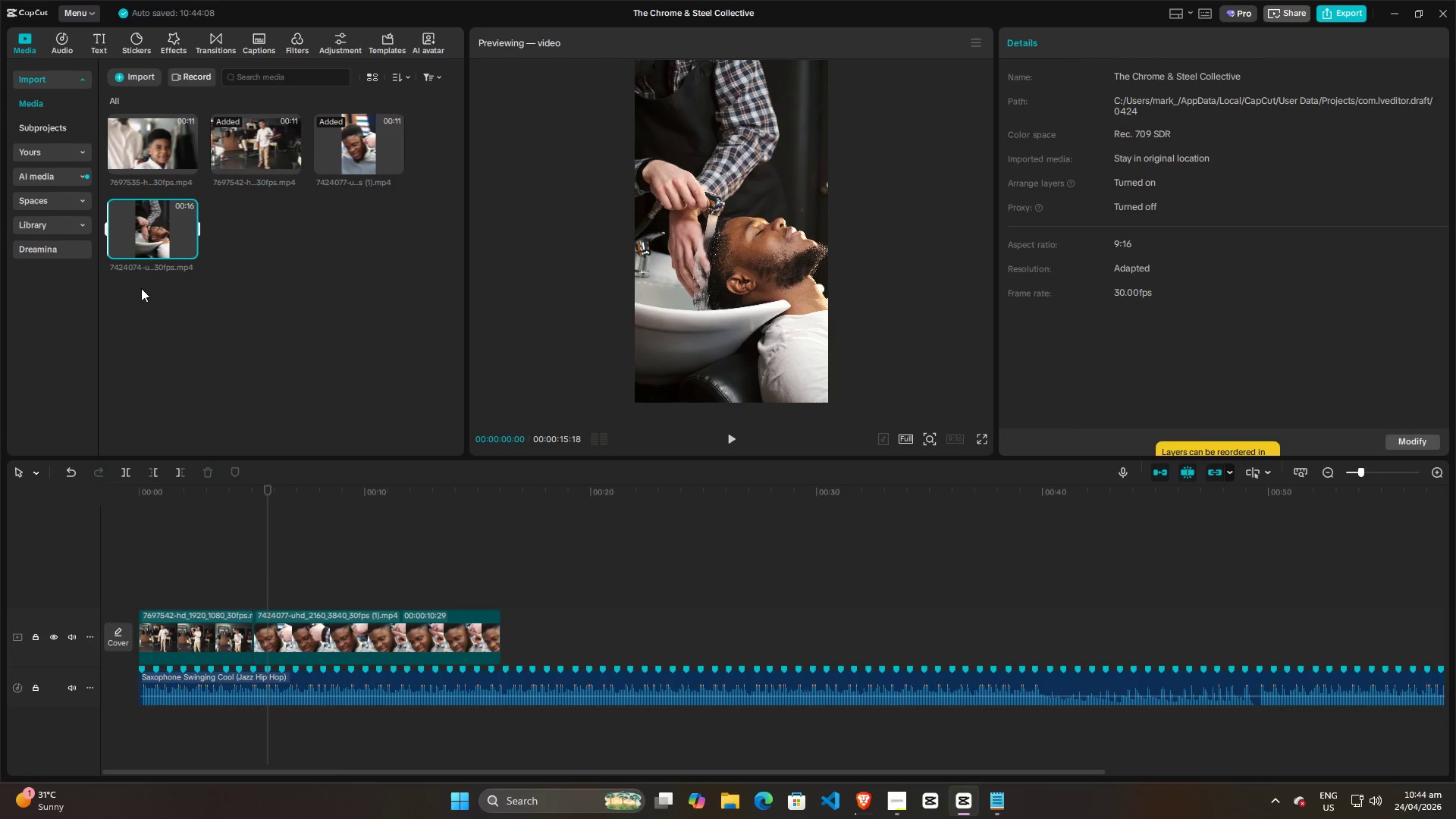 
left_click([126, 288])
 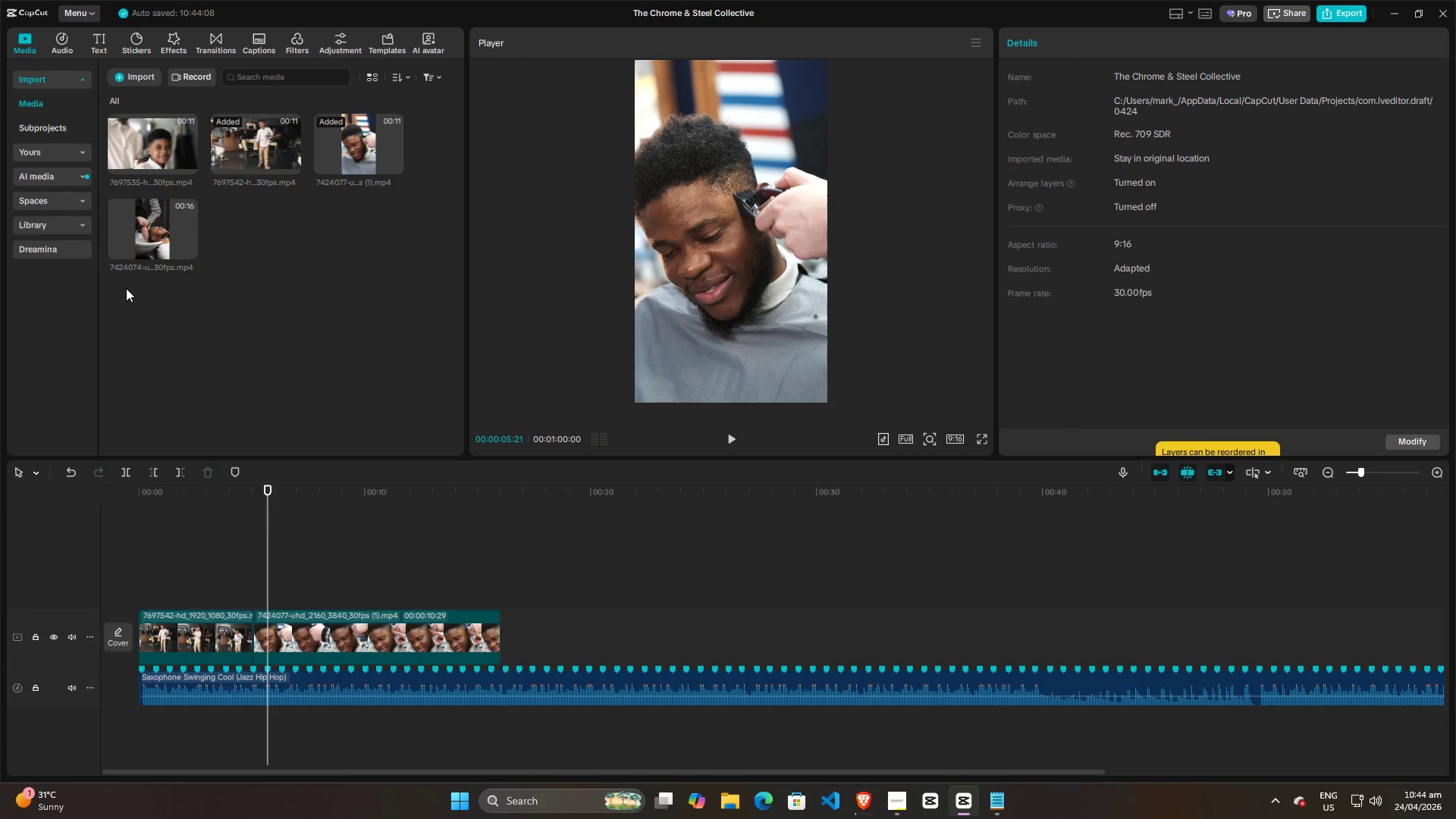 
left_click([126, 288])
 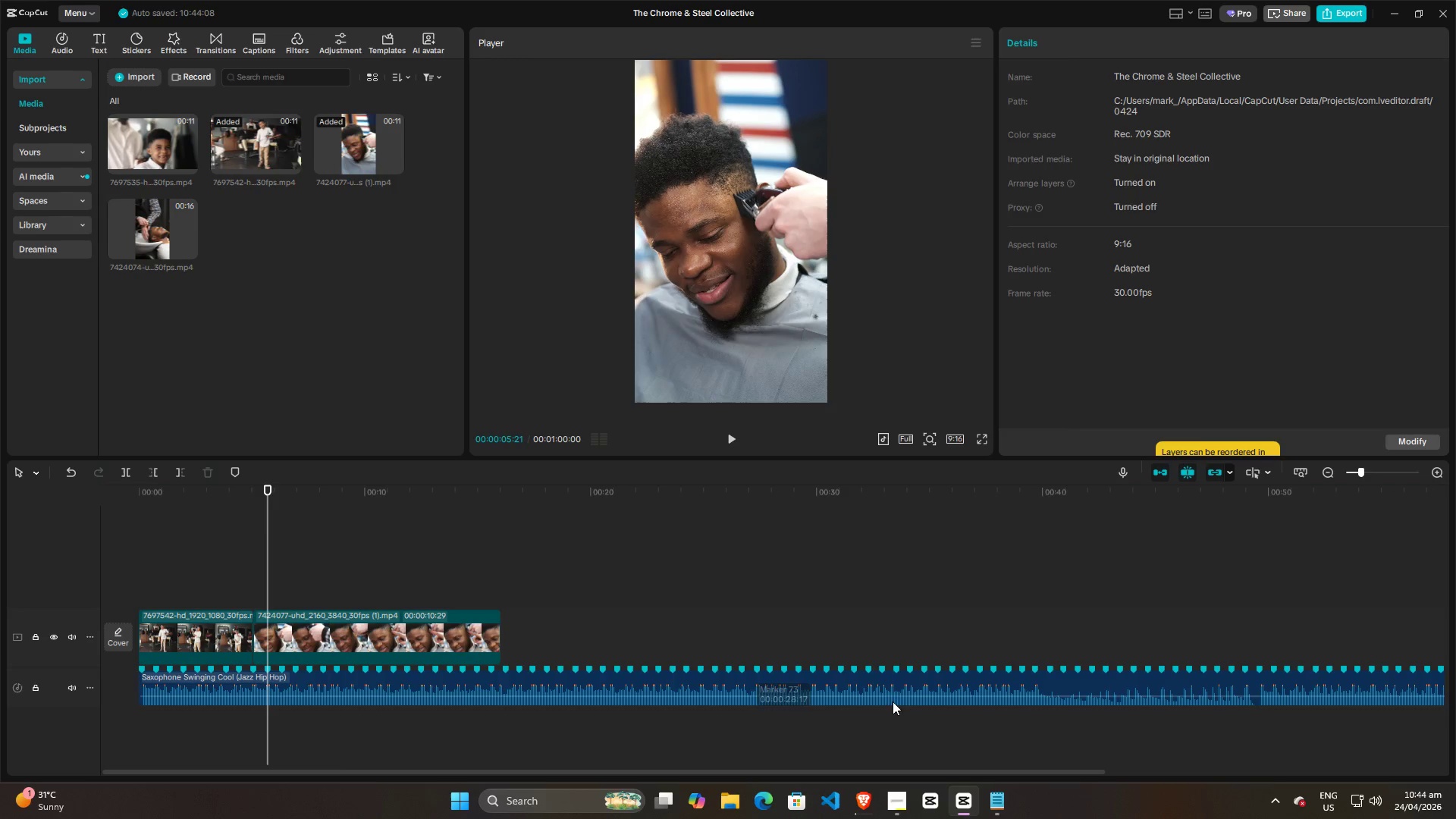 
left_click([852, 805])
 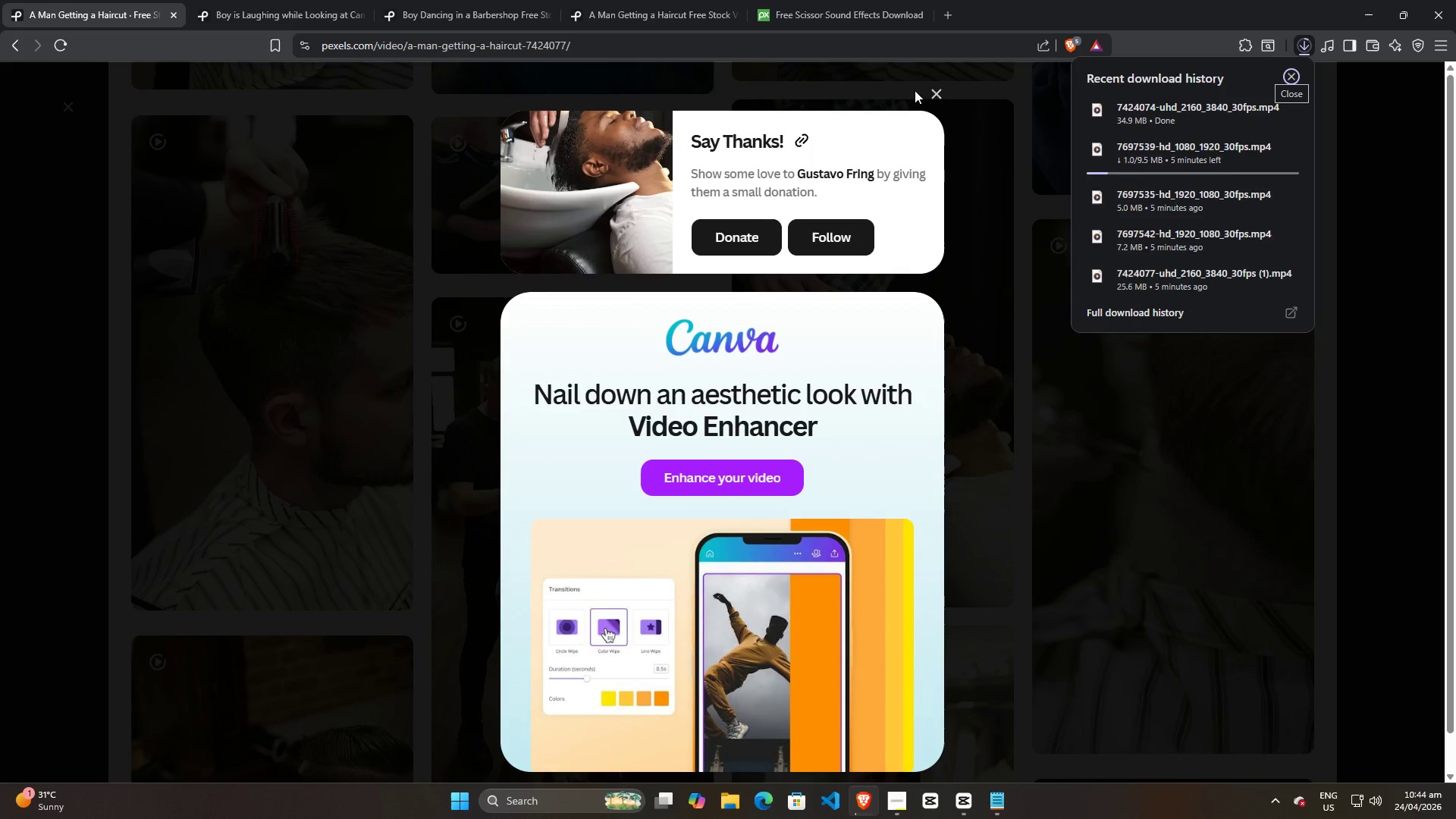 
left_click([938, 93])
 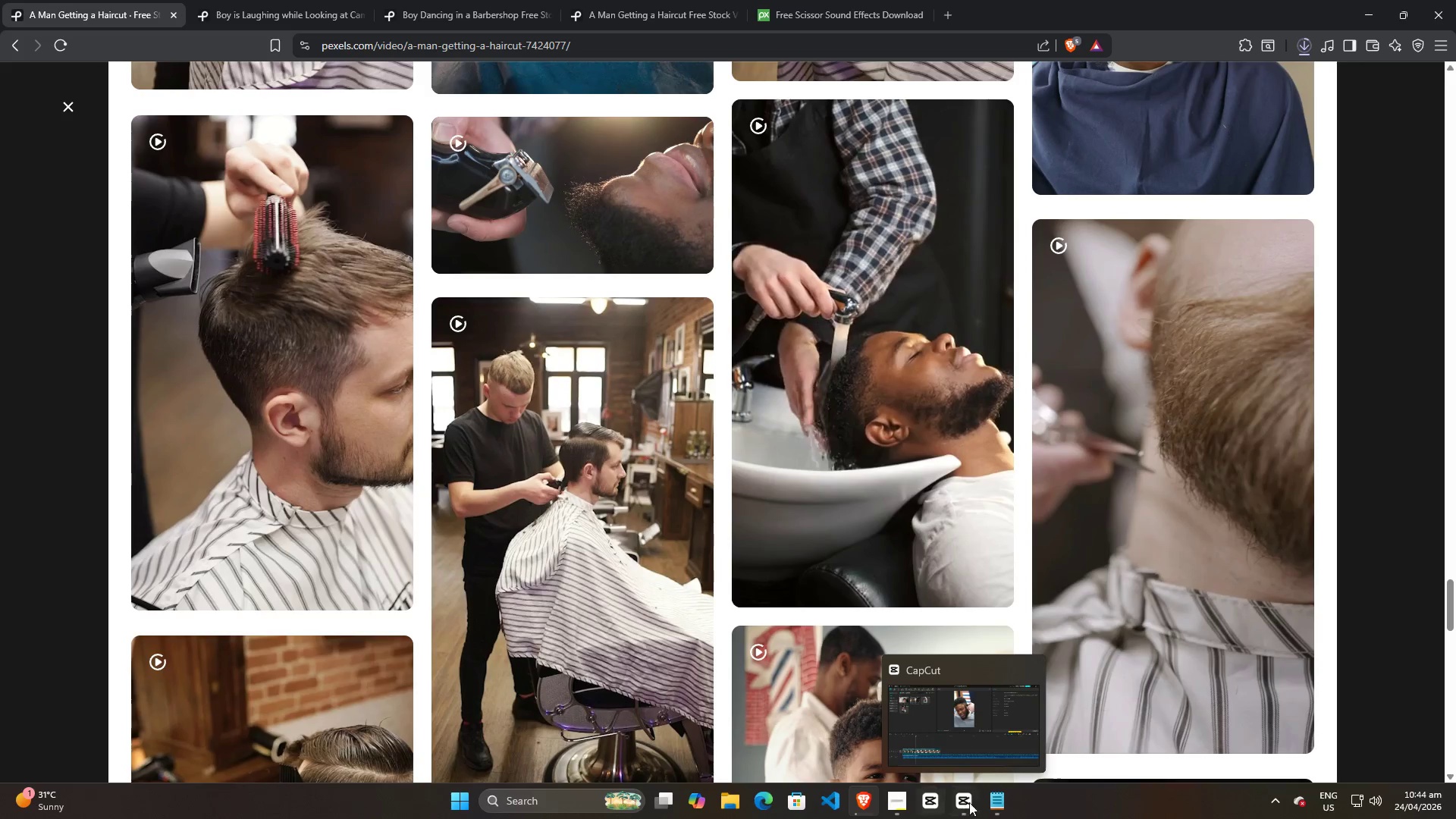 
left_click([887, 802])